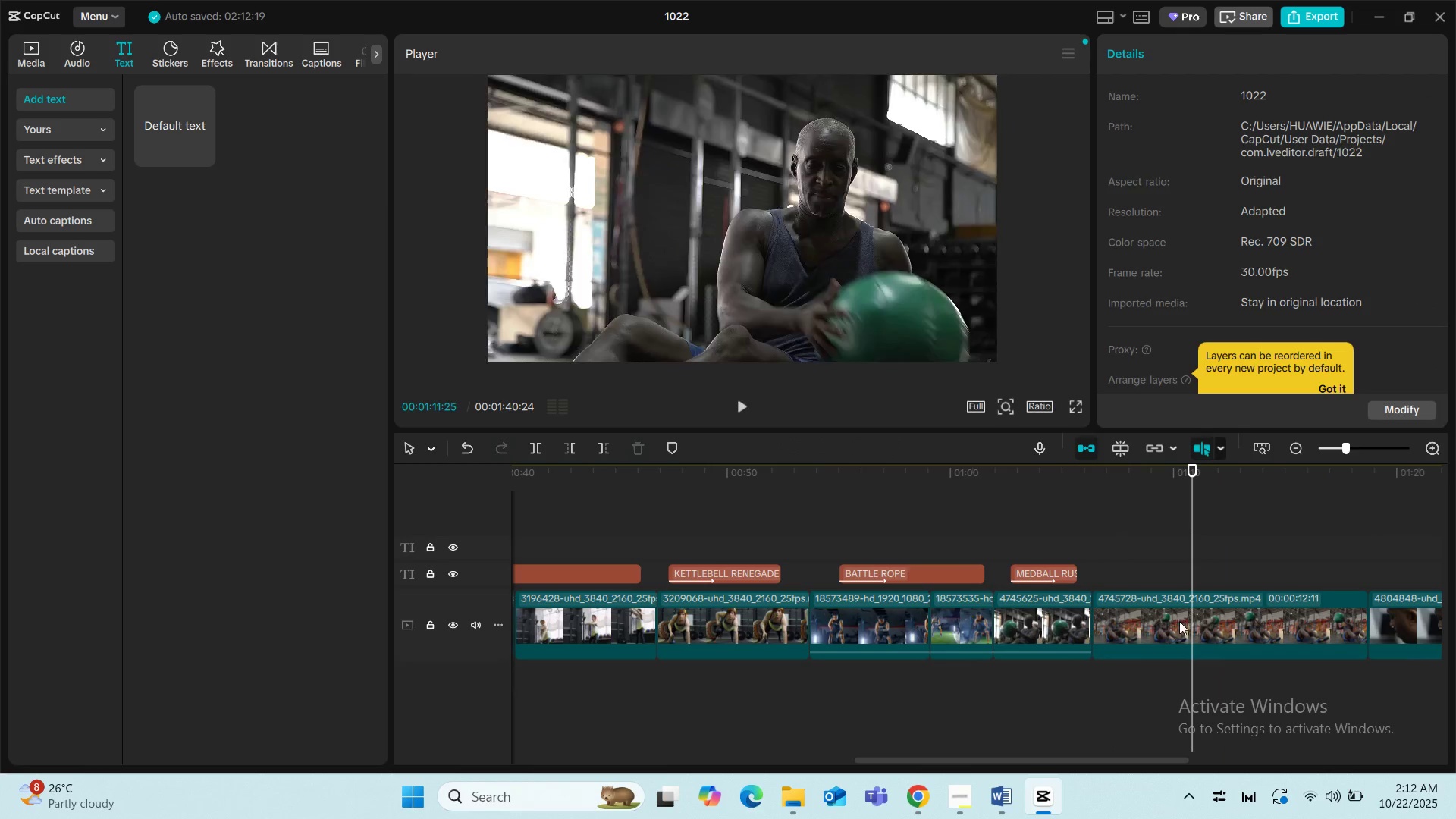 
left_click([1128, 613])
 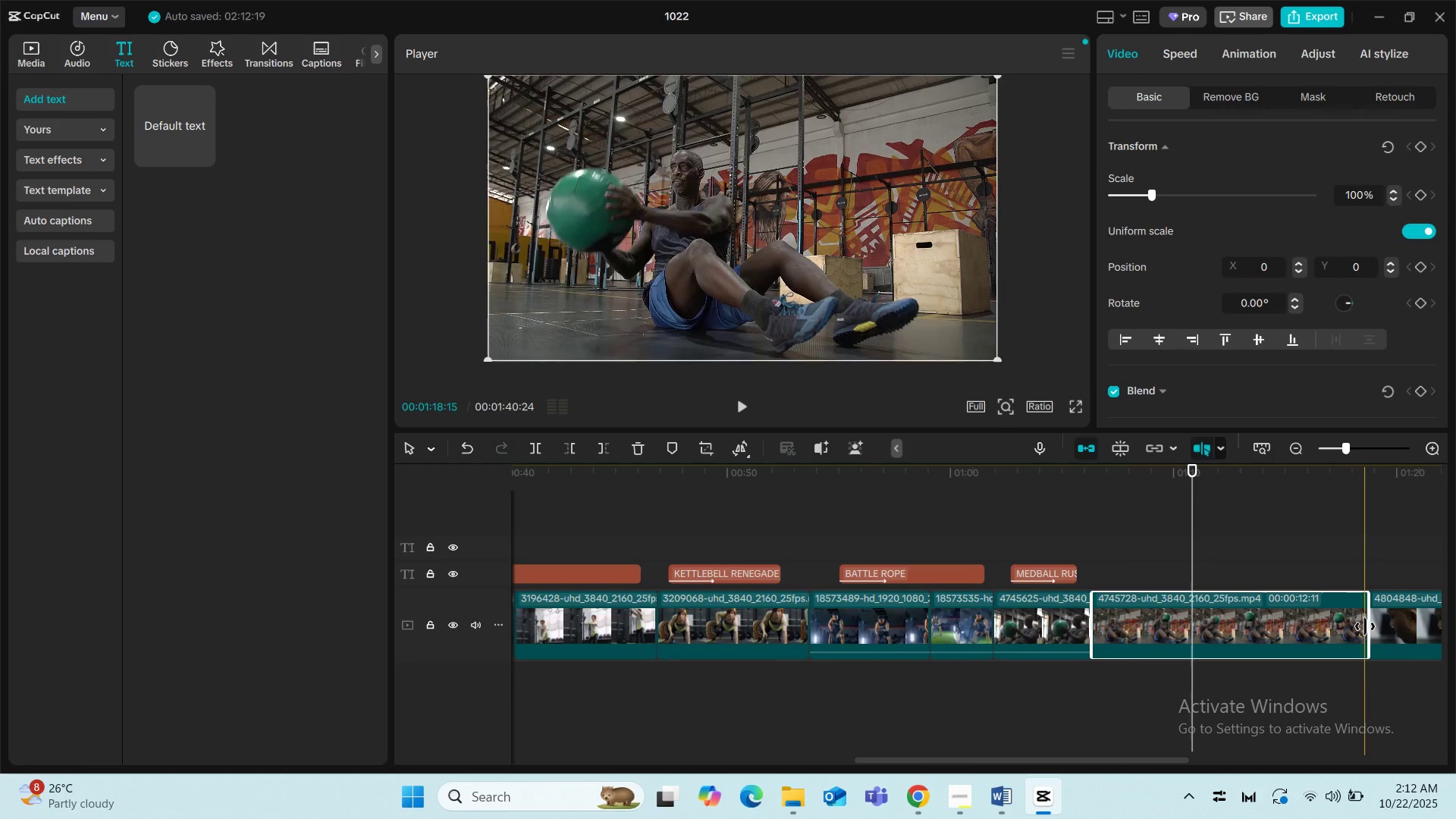 
left_click_drag(start_coordinate=[1365, 626], to_coordinate=[1190, 632])
 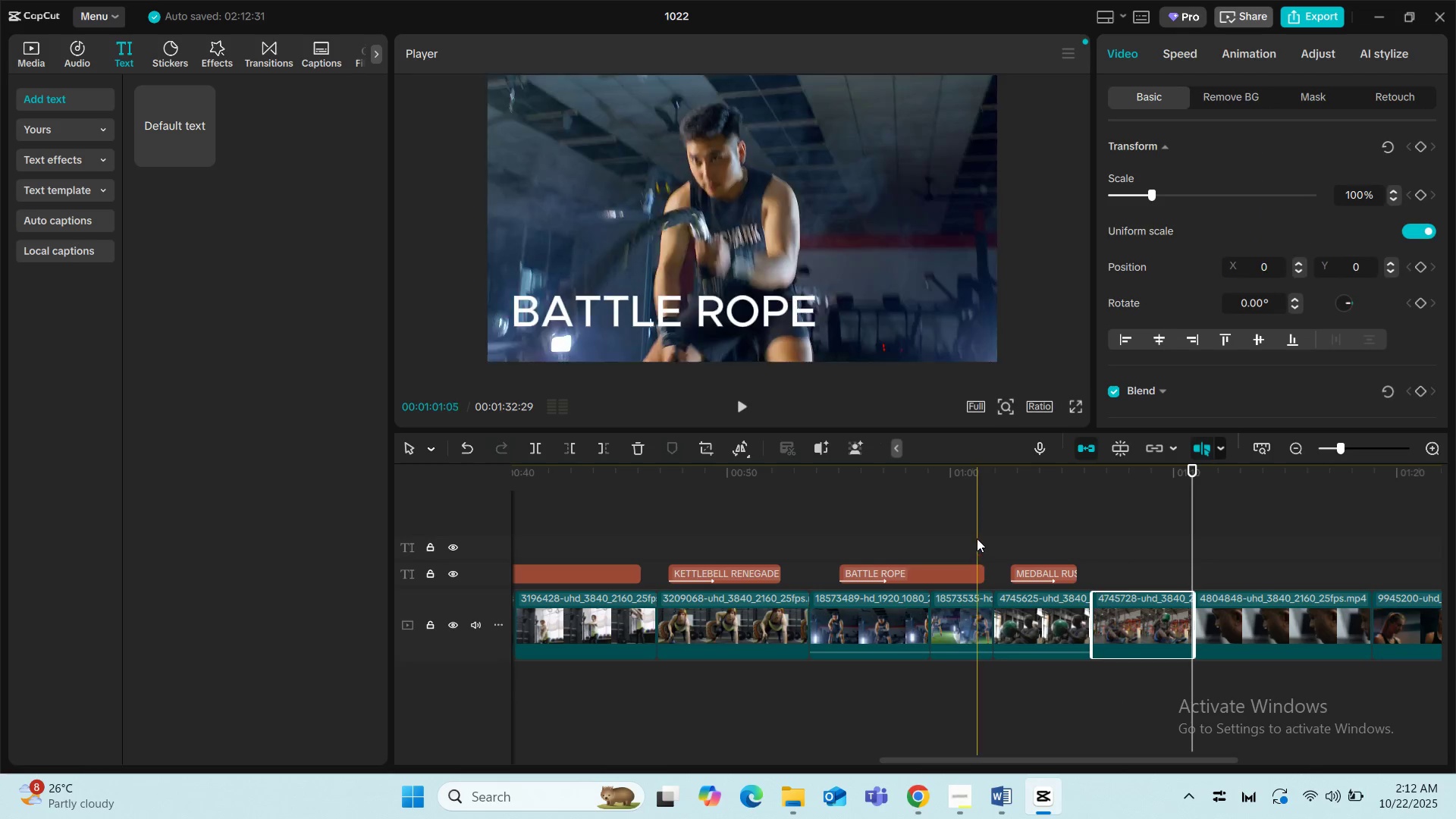 
left_click([967, 536])
 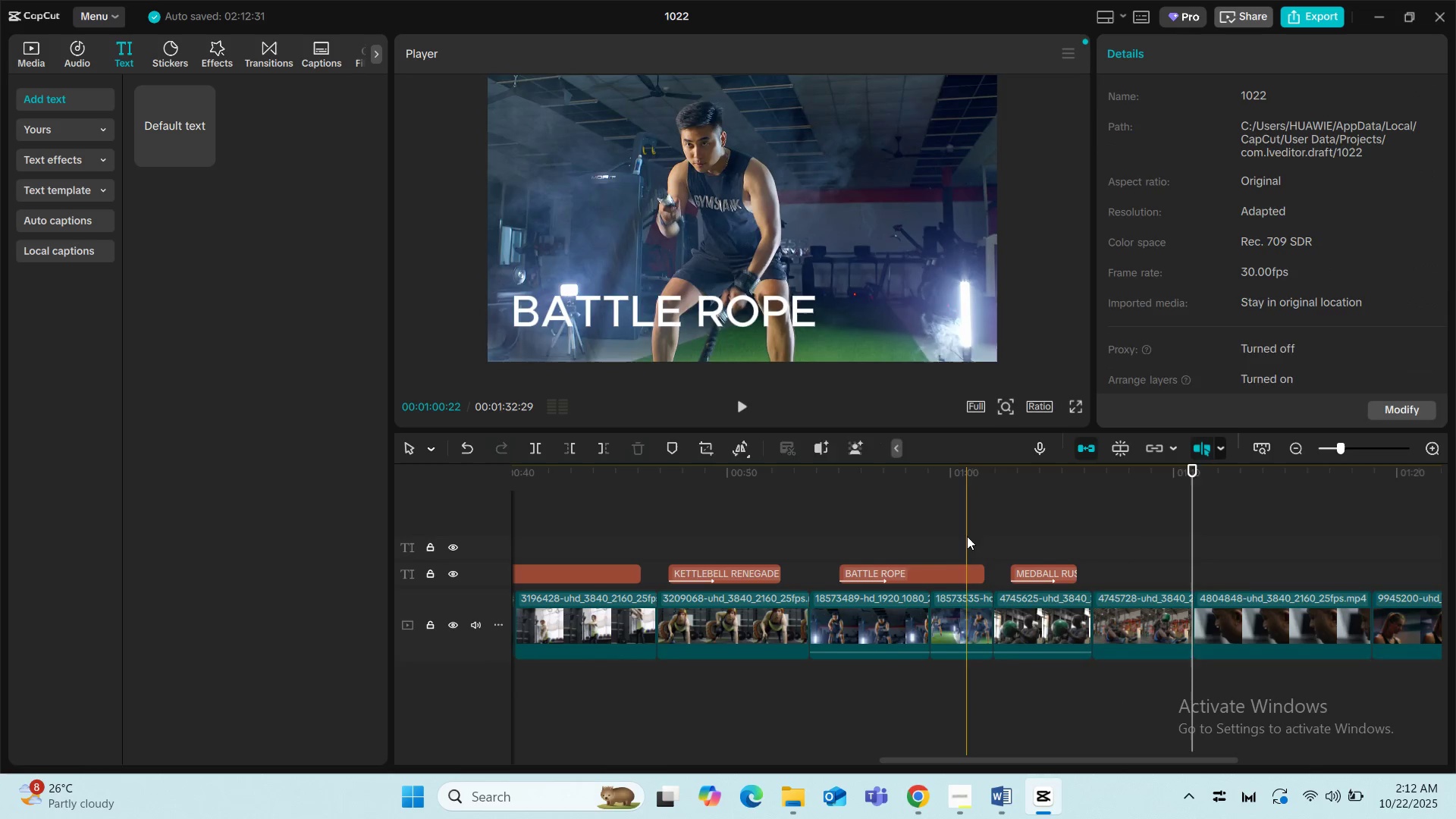 
key(Space)
 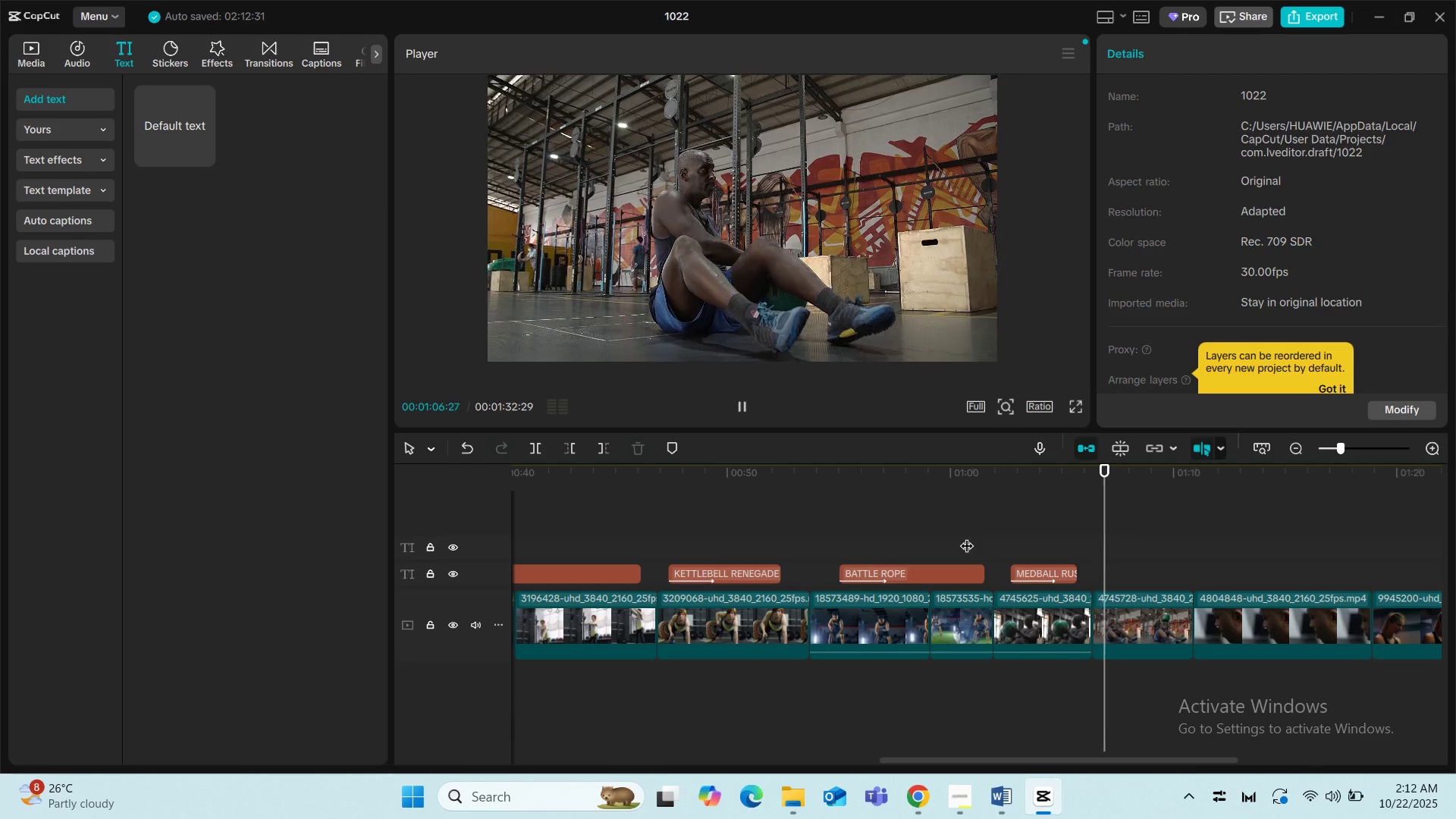 
wait(11.26)
 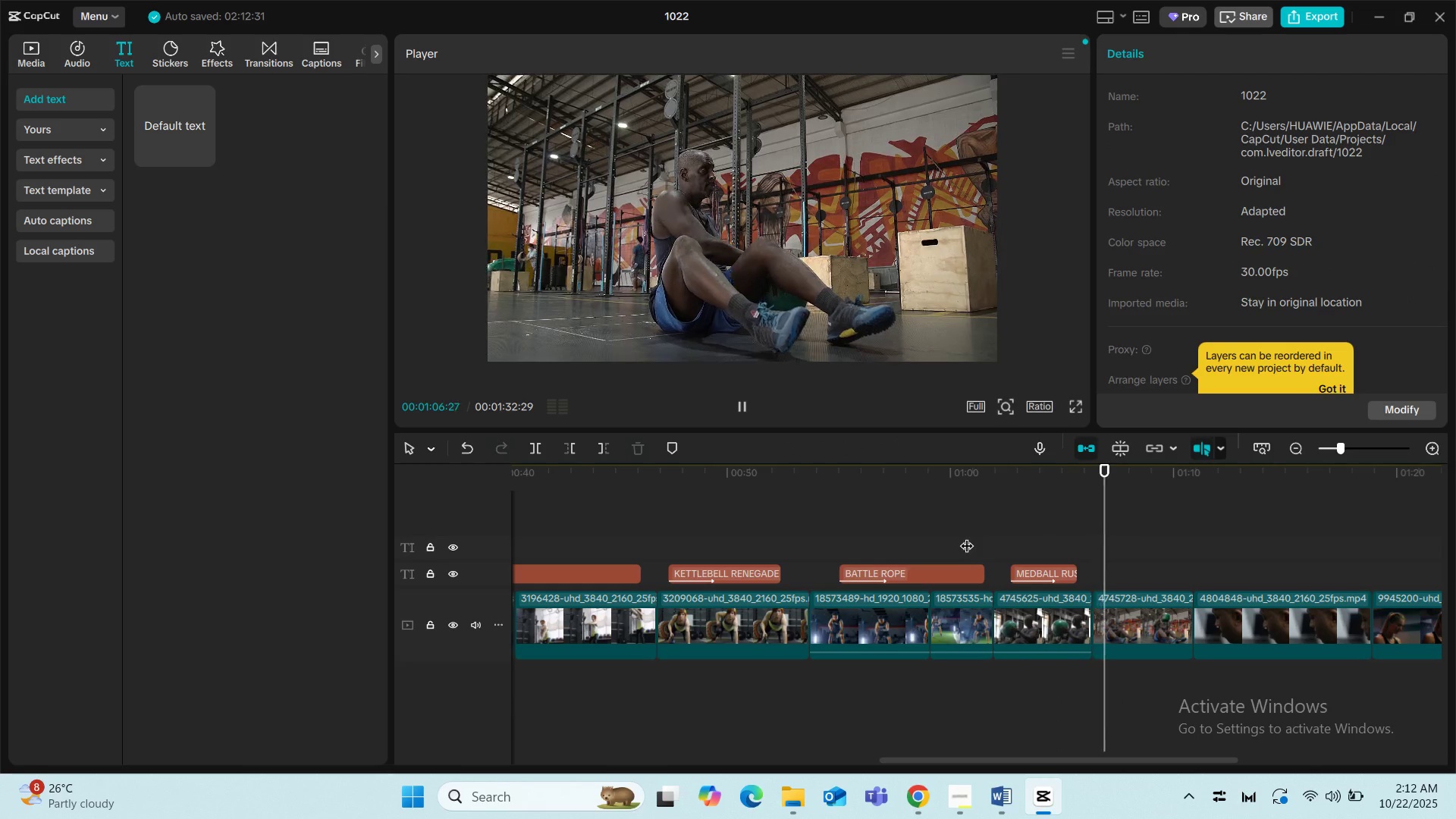 
key(Space)
 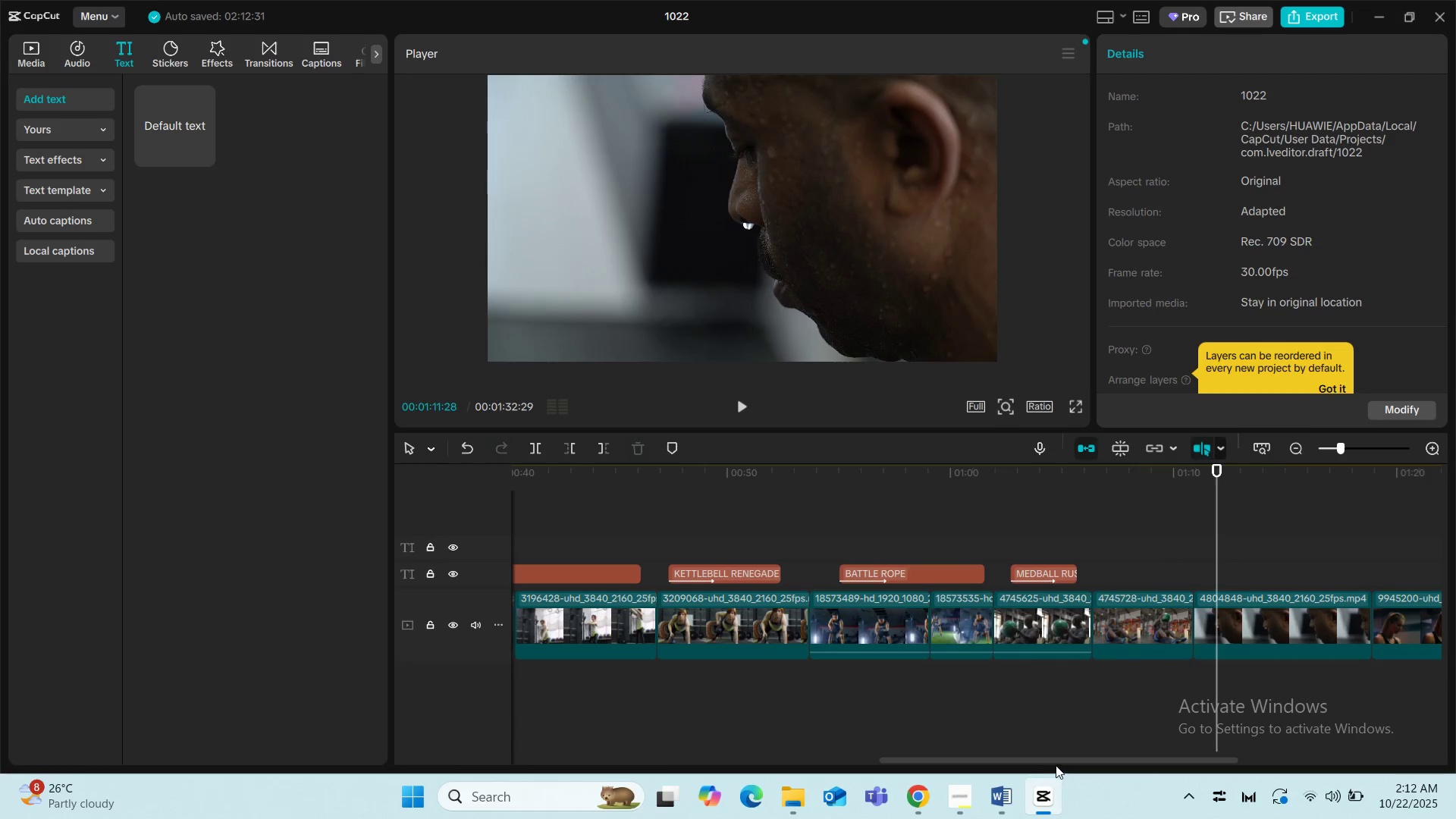 
left_click_drag(start_coordinate=[1049, 761], to_coordinate=[590, 761])
 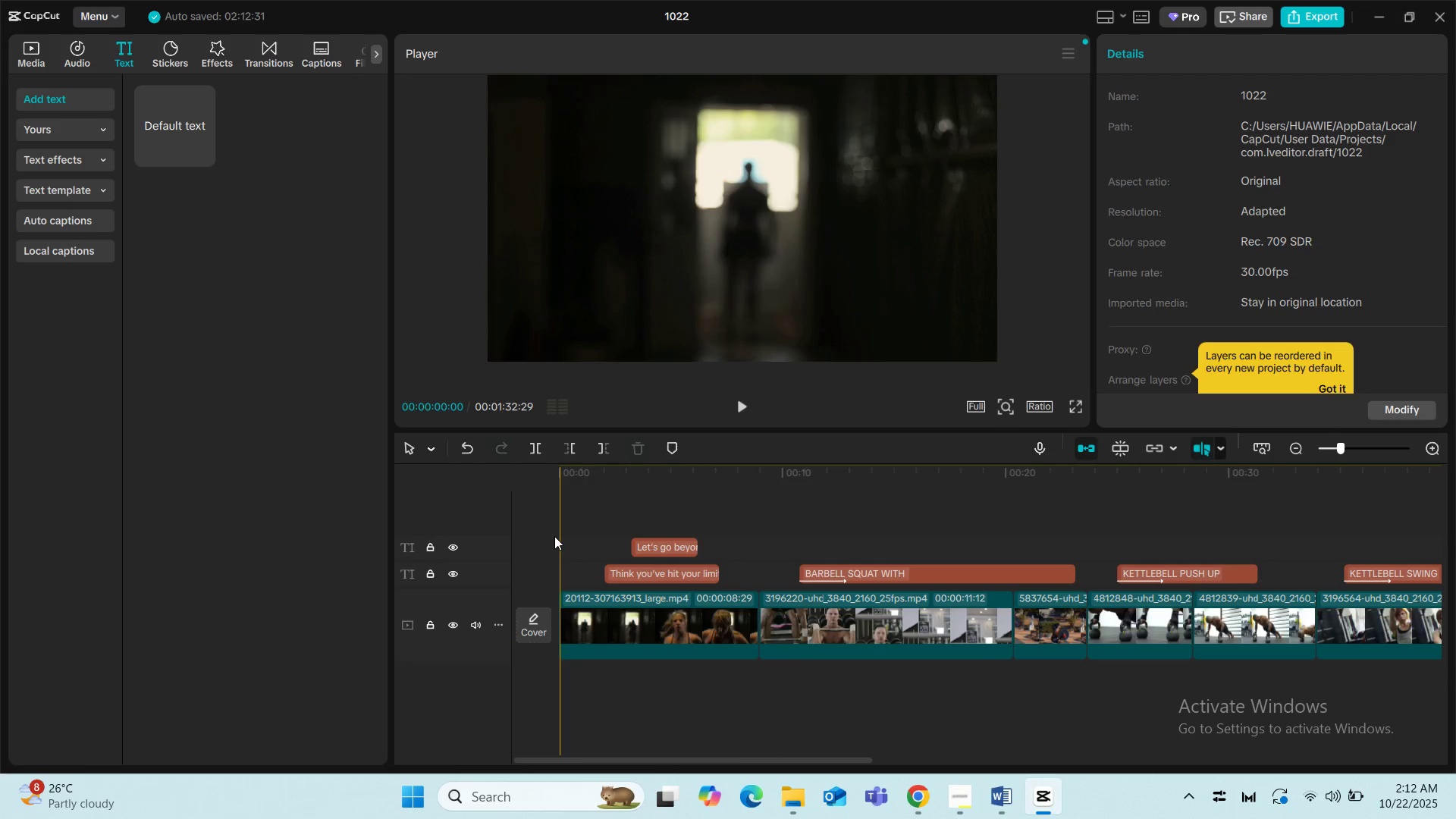 
left_click([554, 536])
 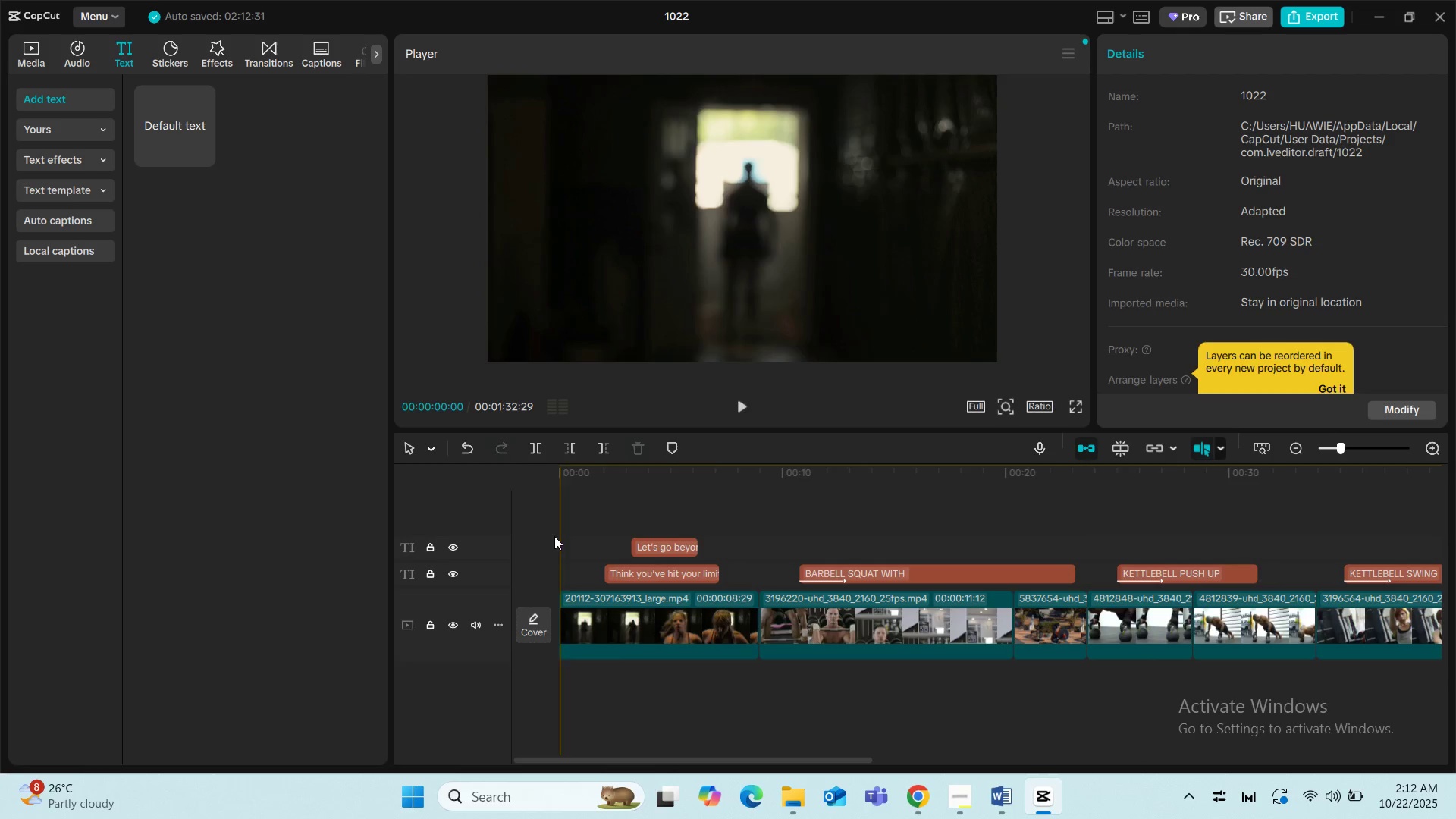 
key(Space)